 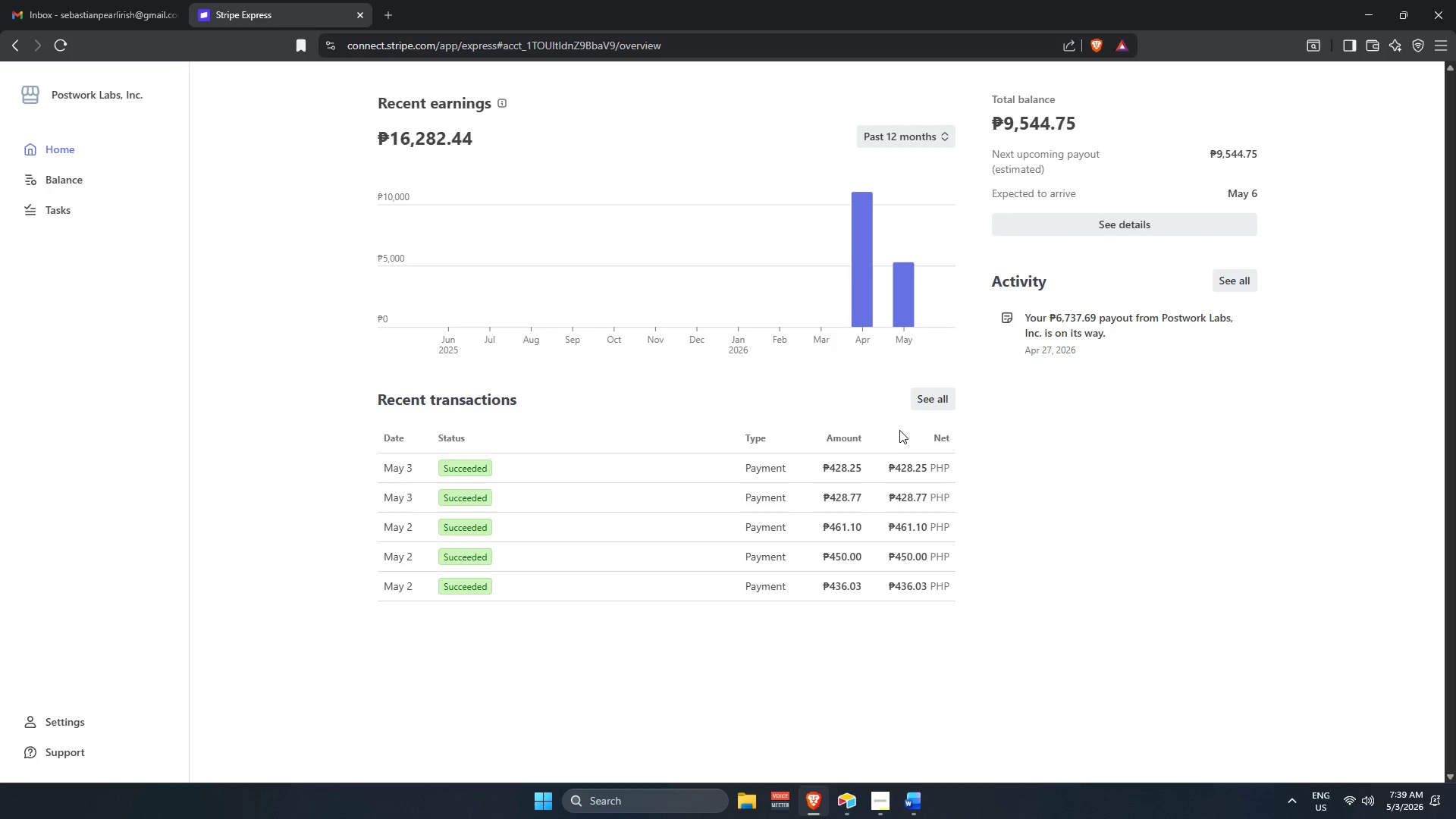 
left_click([905, 143])
 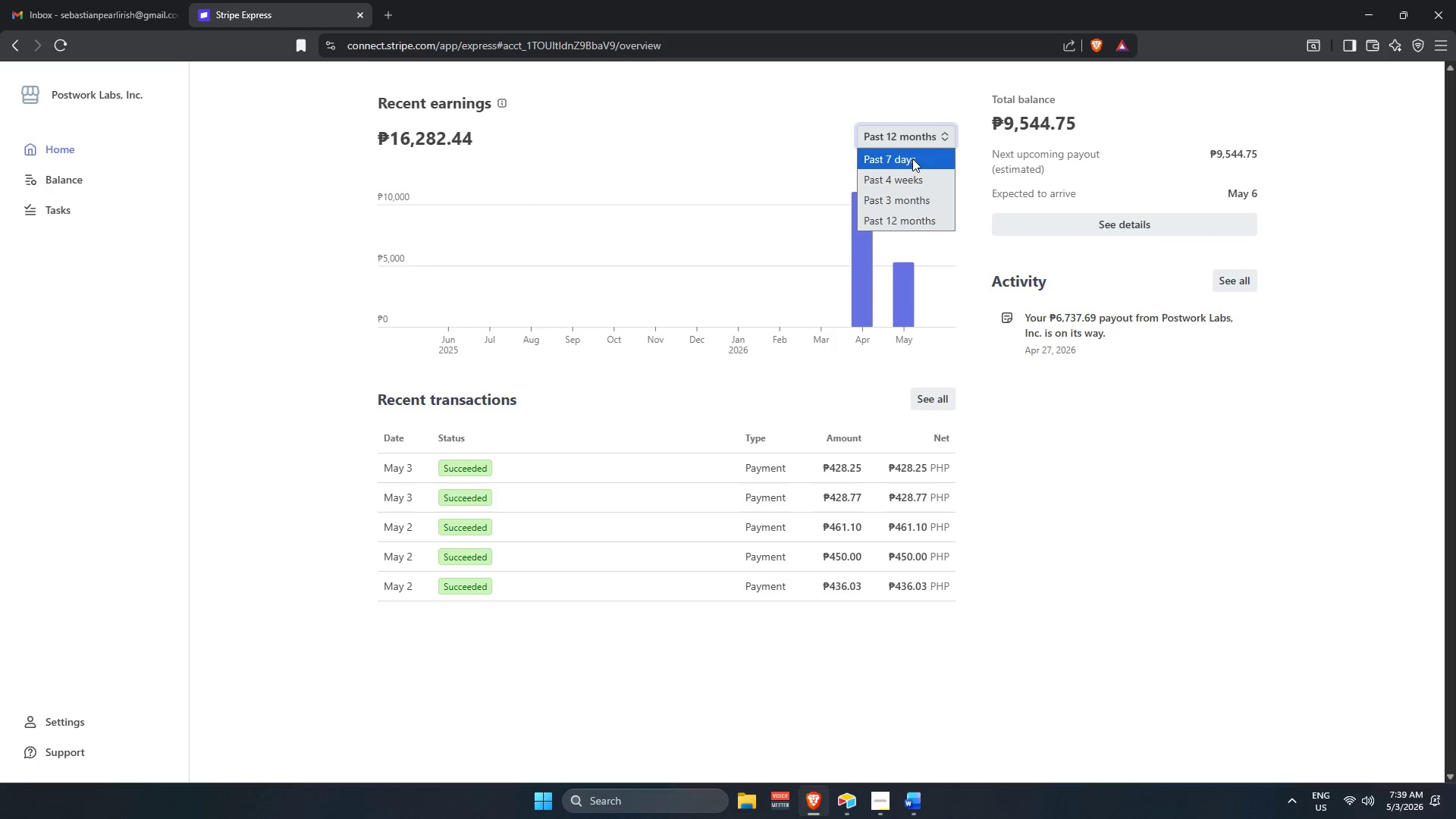 
left_click([912, 158])
 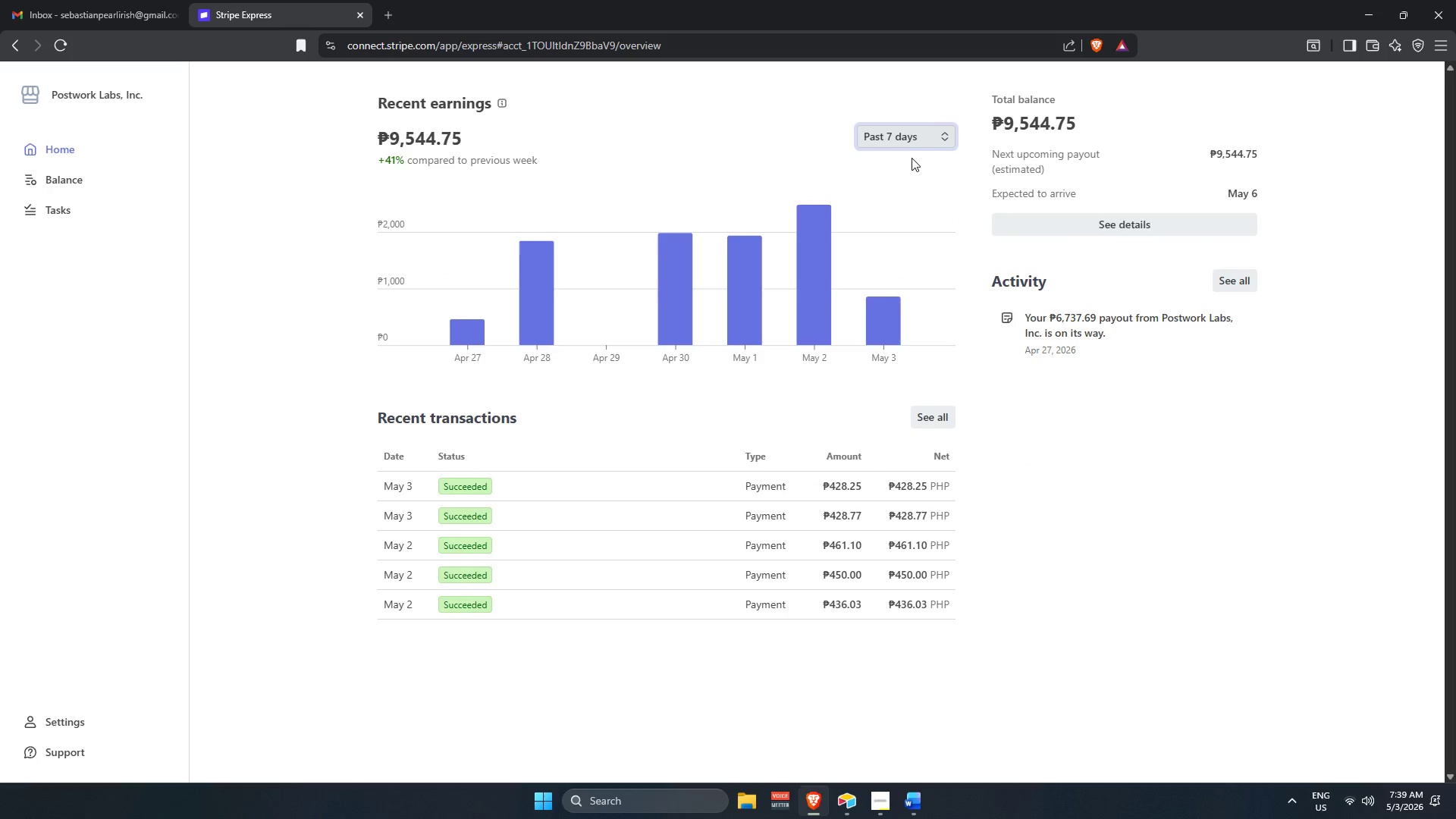 
left_click([906, 133])
 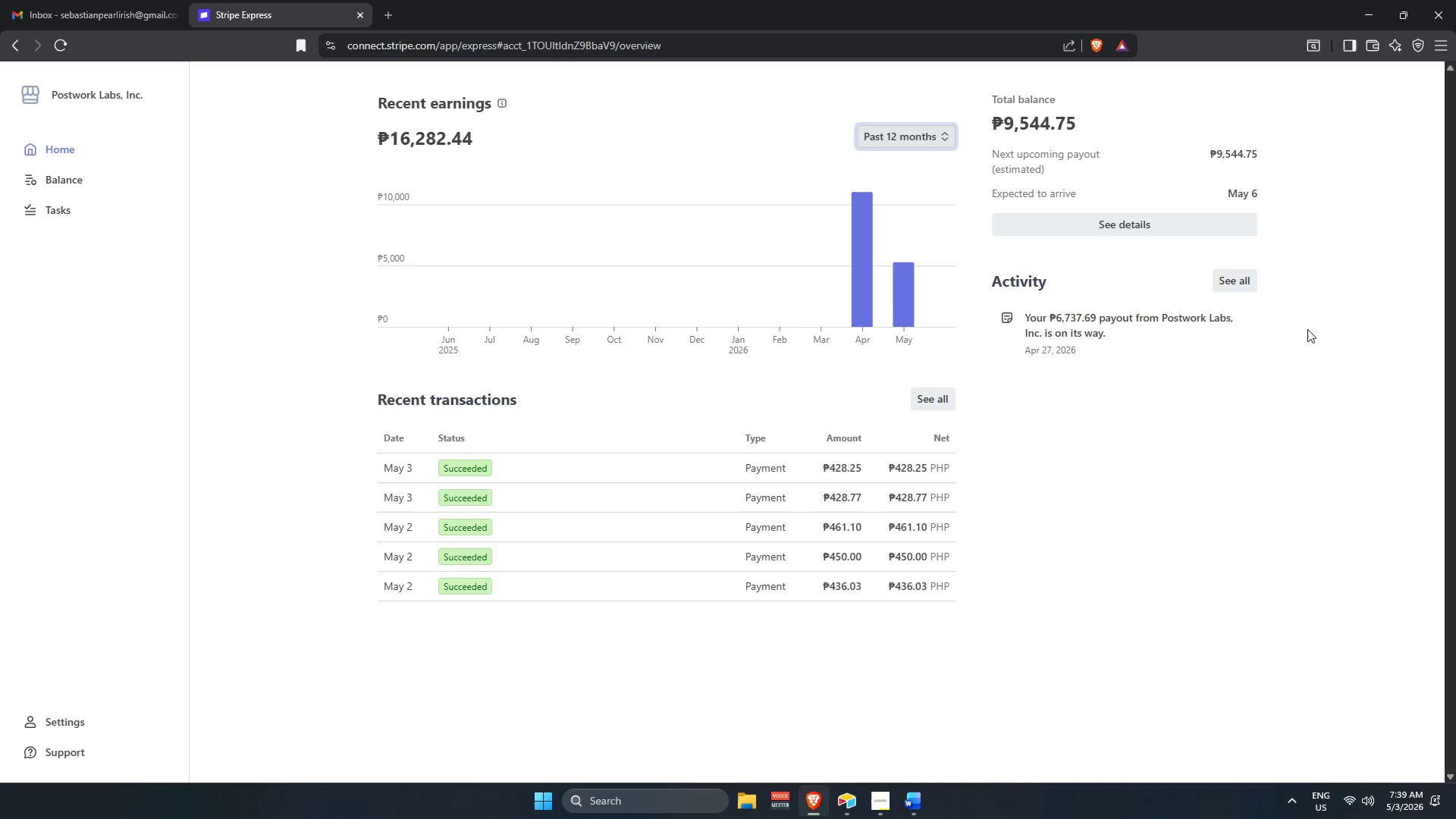 
wait(6.62)
 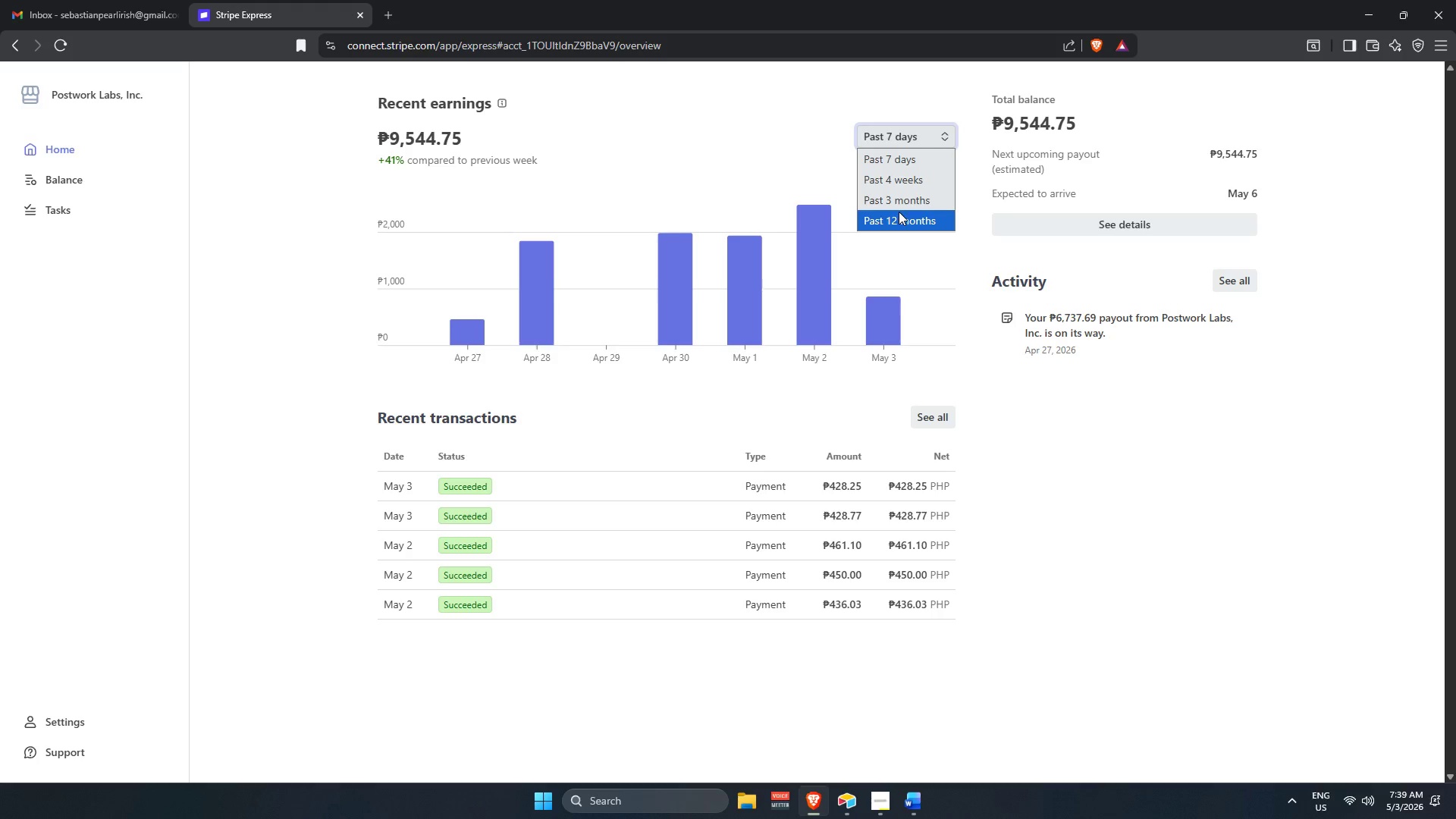 
mouse_move([134, 0])
 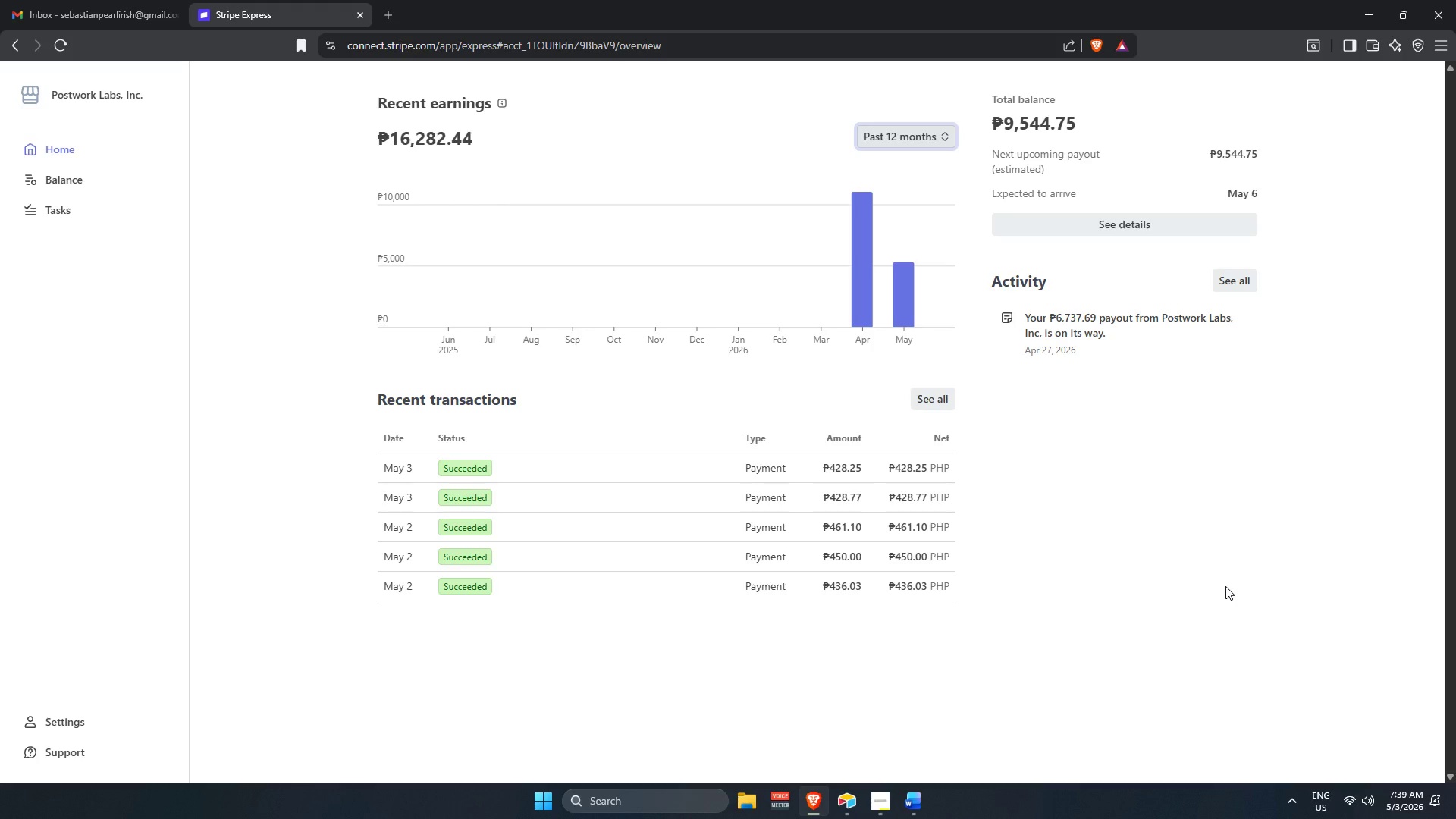 
wait(11.0)
 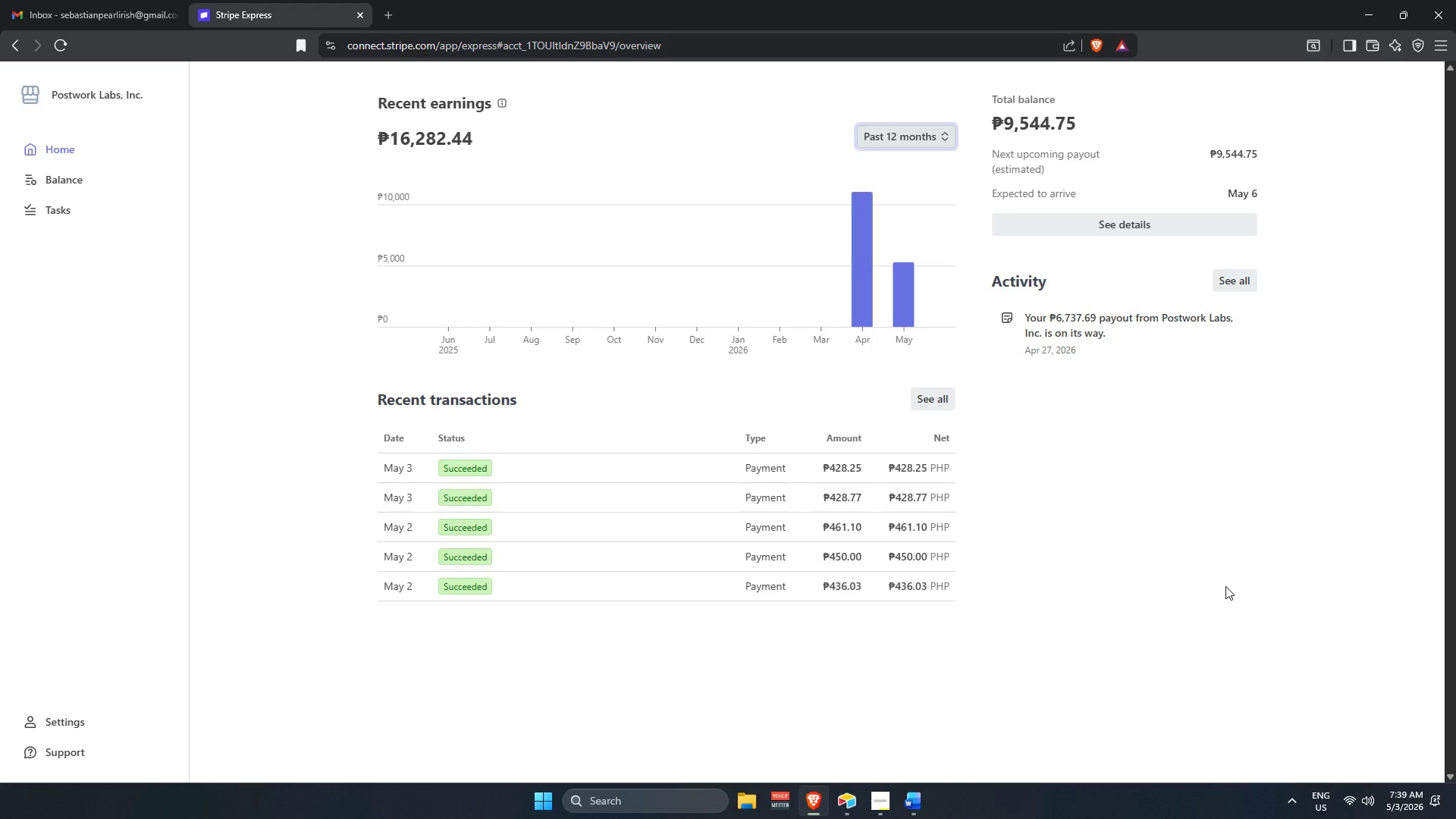 
left_click([907, 801])